 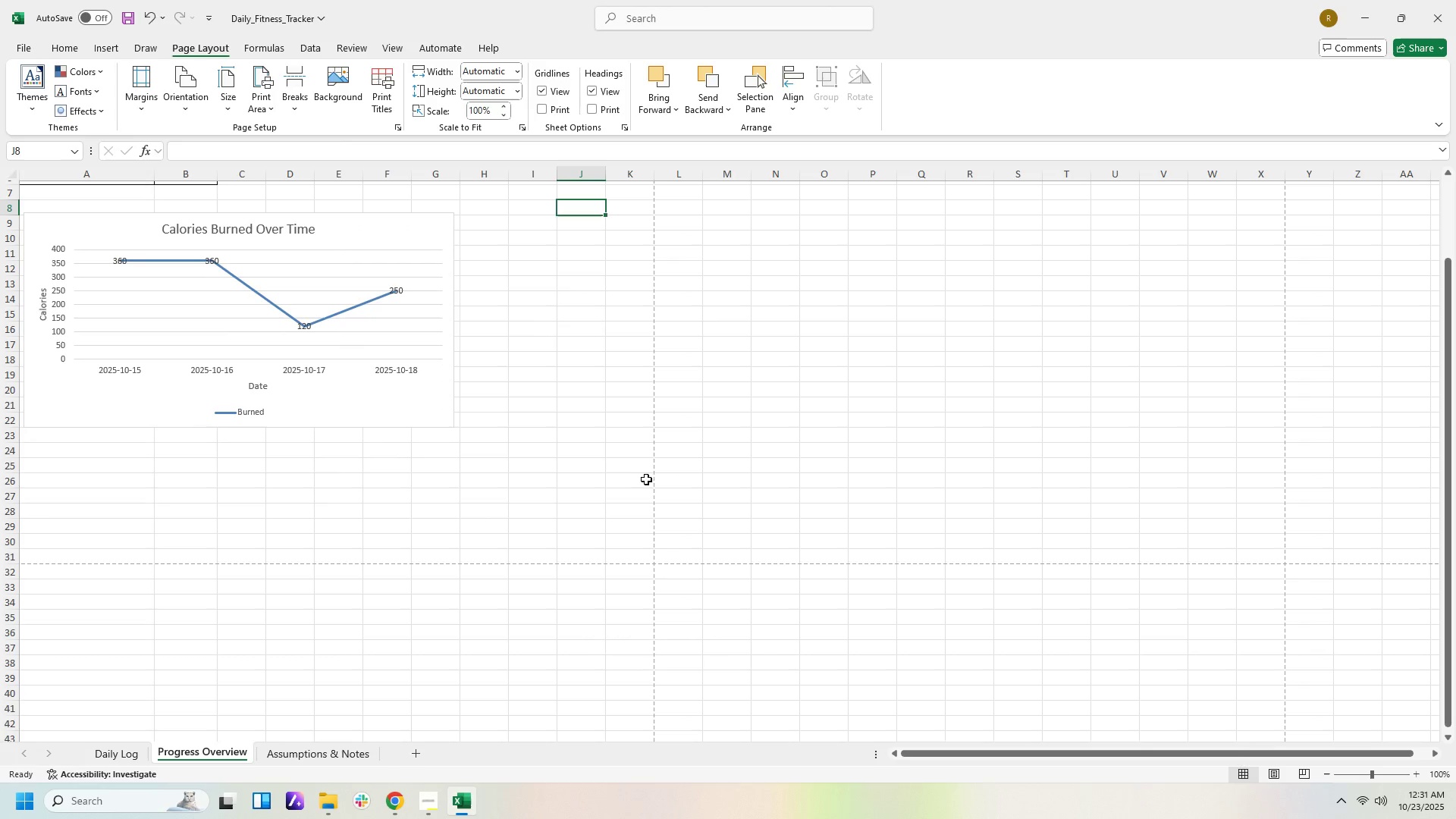 
scroll: coordinate [651, 507], scroll_direction: down, amount: 4.0
 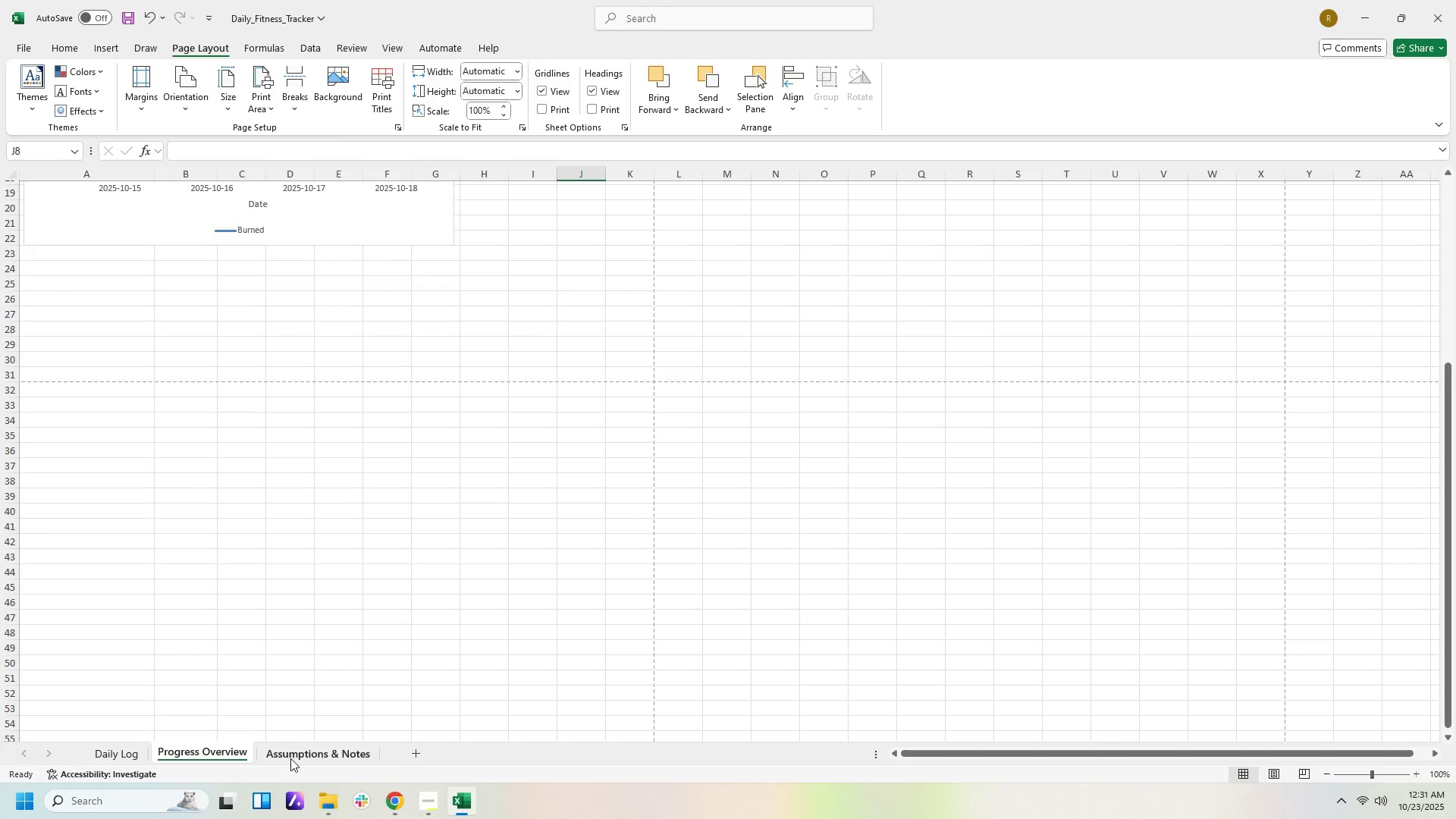 
left_click([290, 760])
 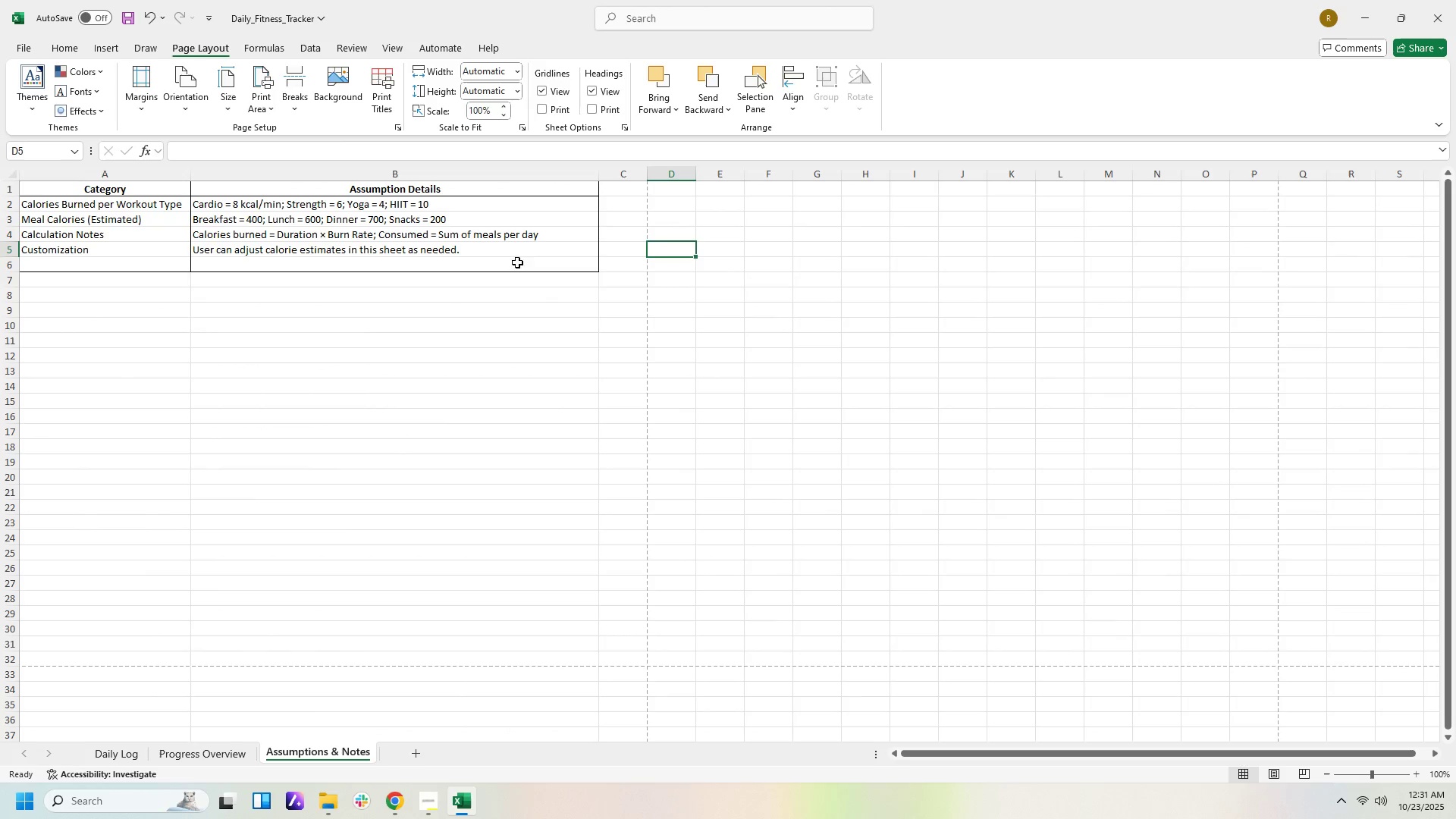 
scroll: coordinate [497, 305], scroll_direction: up, amount: 2.0
 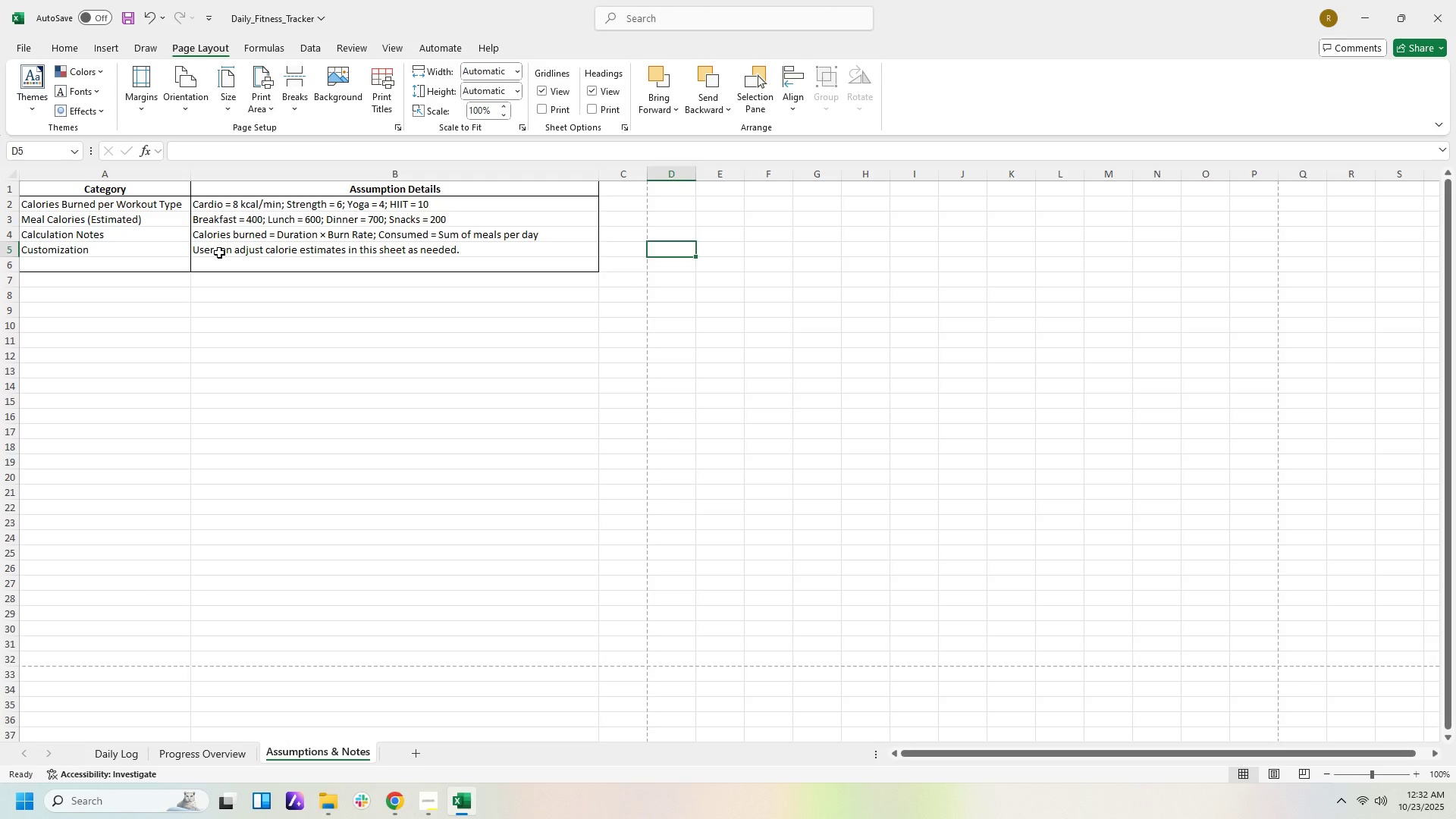 
wait(27.13)
 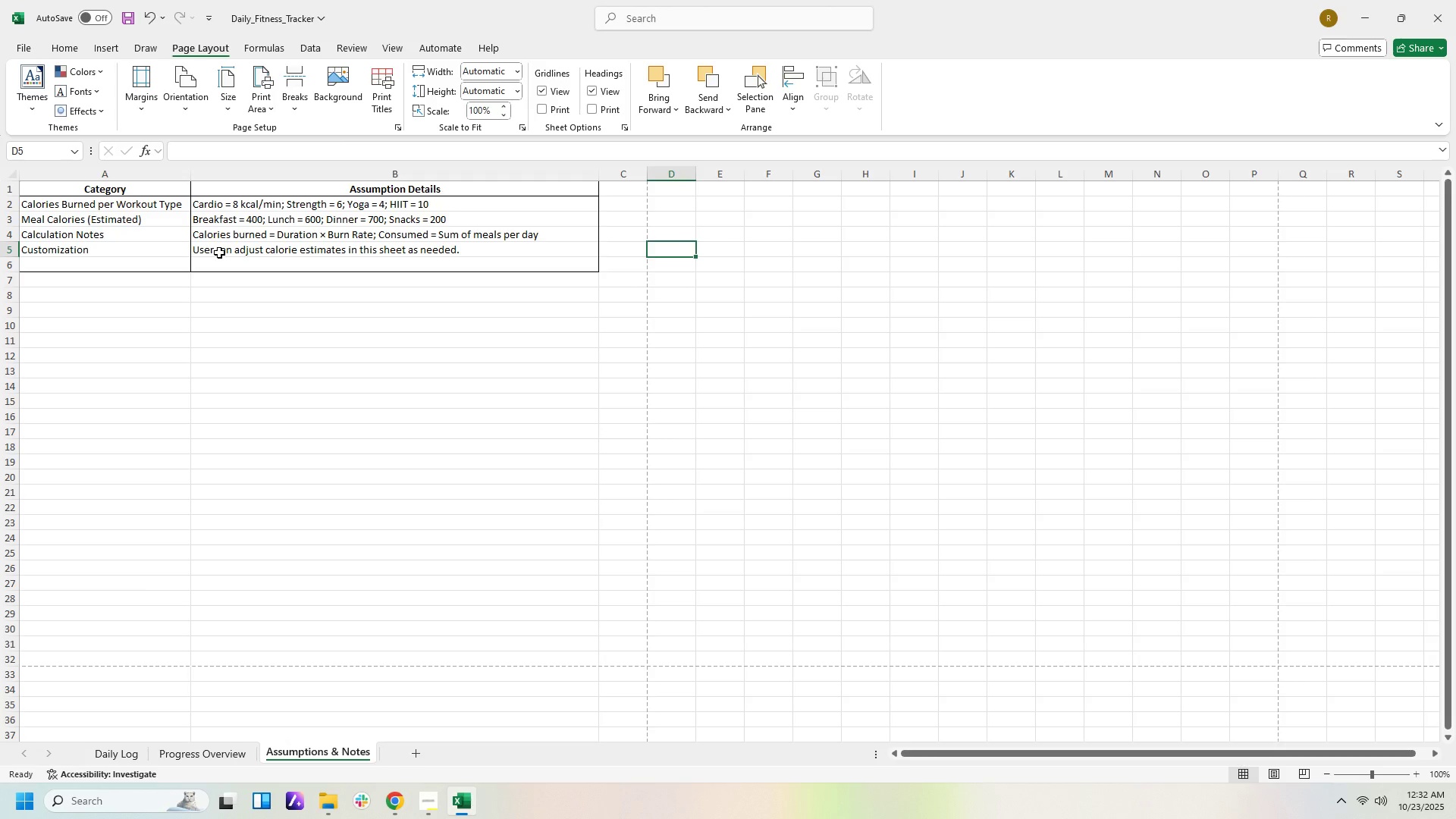 
left_click([507, 723])
 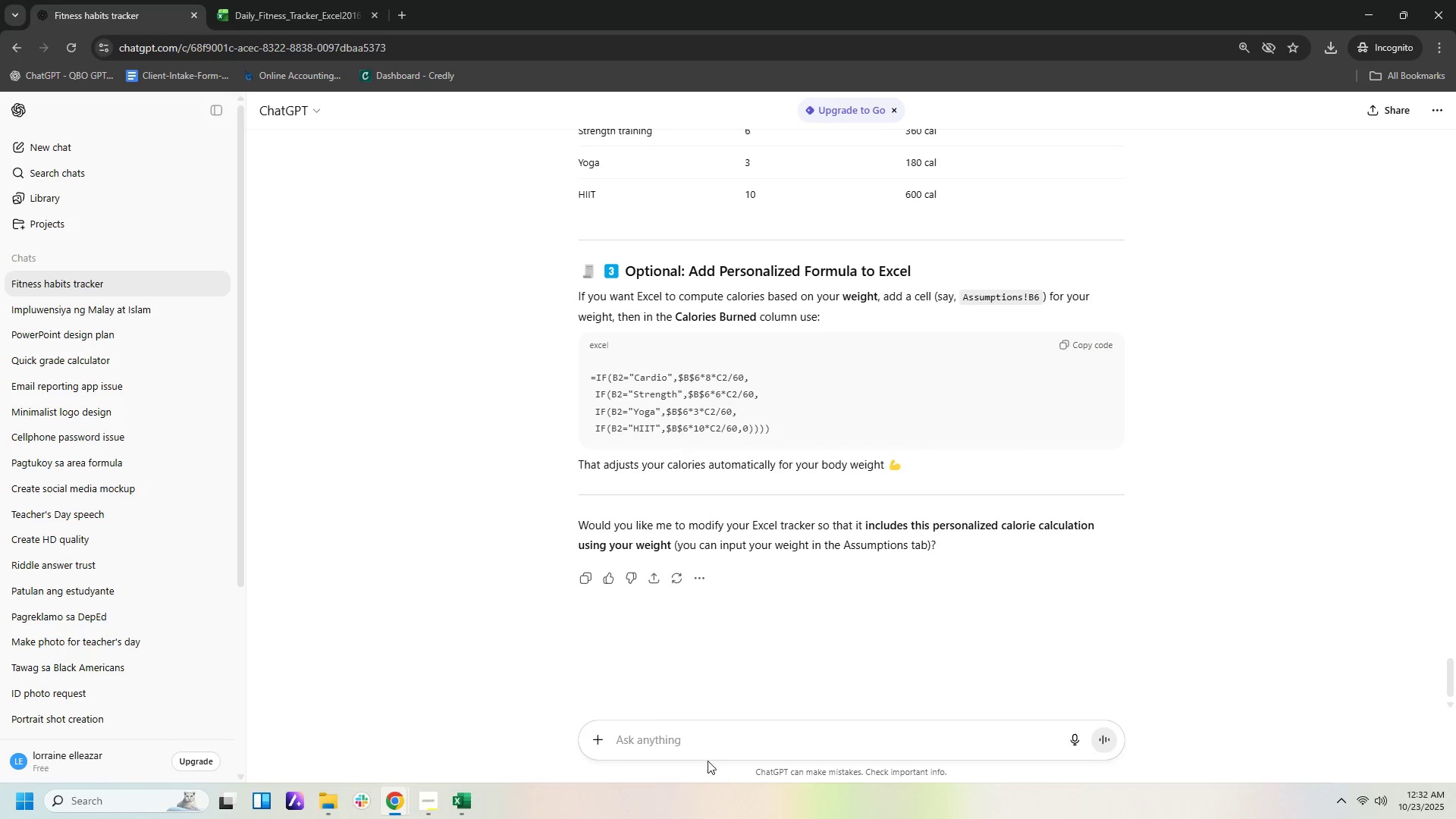 
left_click([701, 736])
 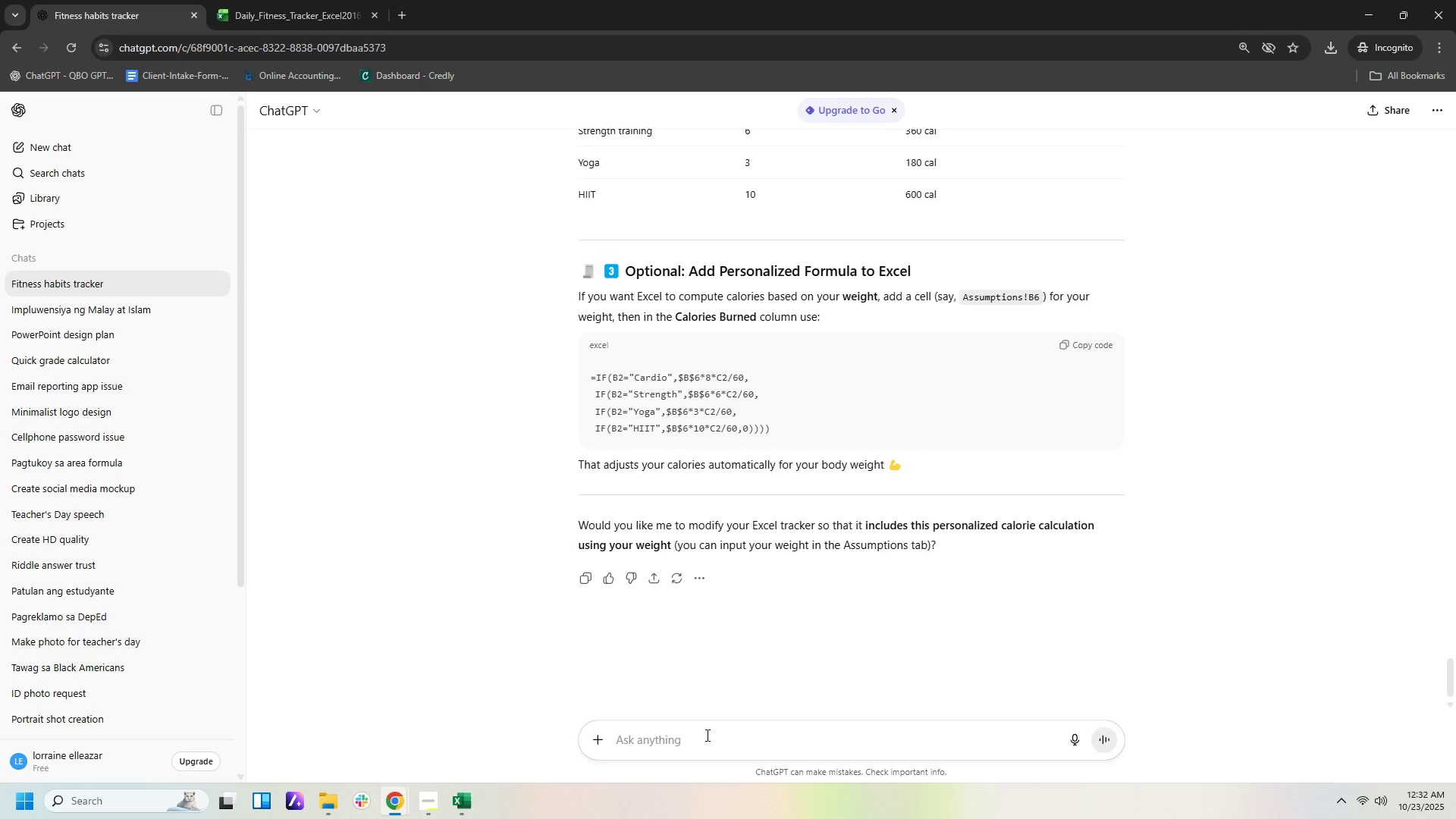 
type(ej)
key(Backspace)
key(Backspace)
type(wjes)
key(Backspace)
key(Backspace)
key(Backspace)
type(hst)
key(Backspace)
type(a)
key(Backspace)
key(Backspace)
type(at id hi)
key(Backspace)
key(Backspace)
key(Backspace)
key(Backspace)
type(s HH)
key(Backspace)
type(IIYT)
key(Backspace)
key(Backspace)
type(T)
 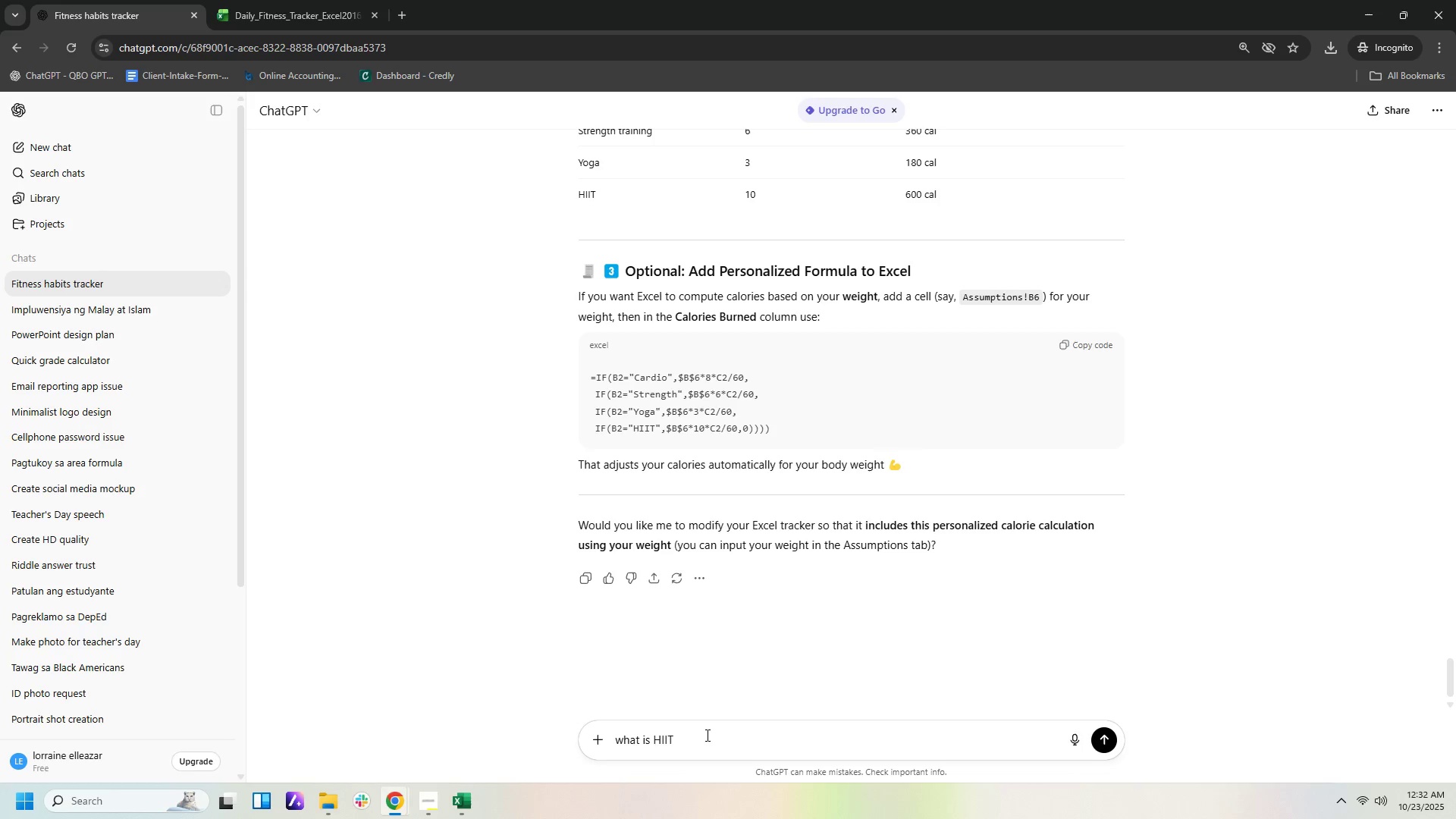 
key(Enter)
 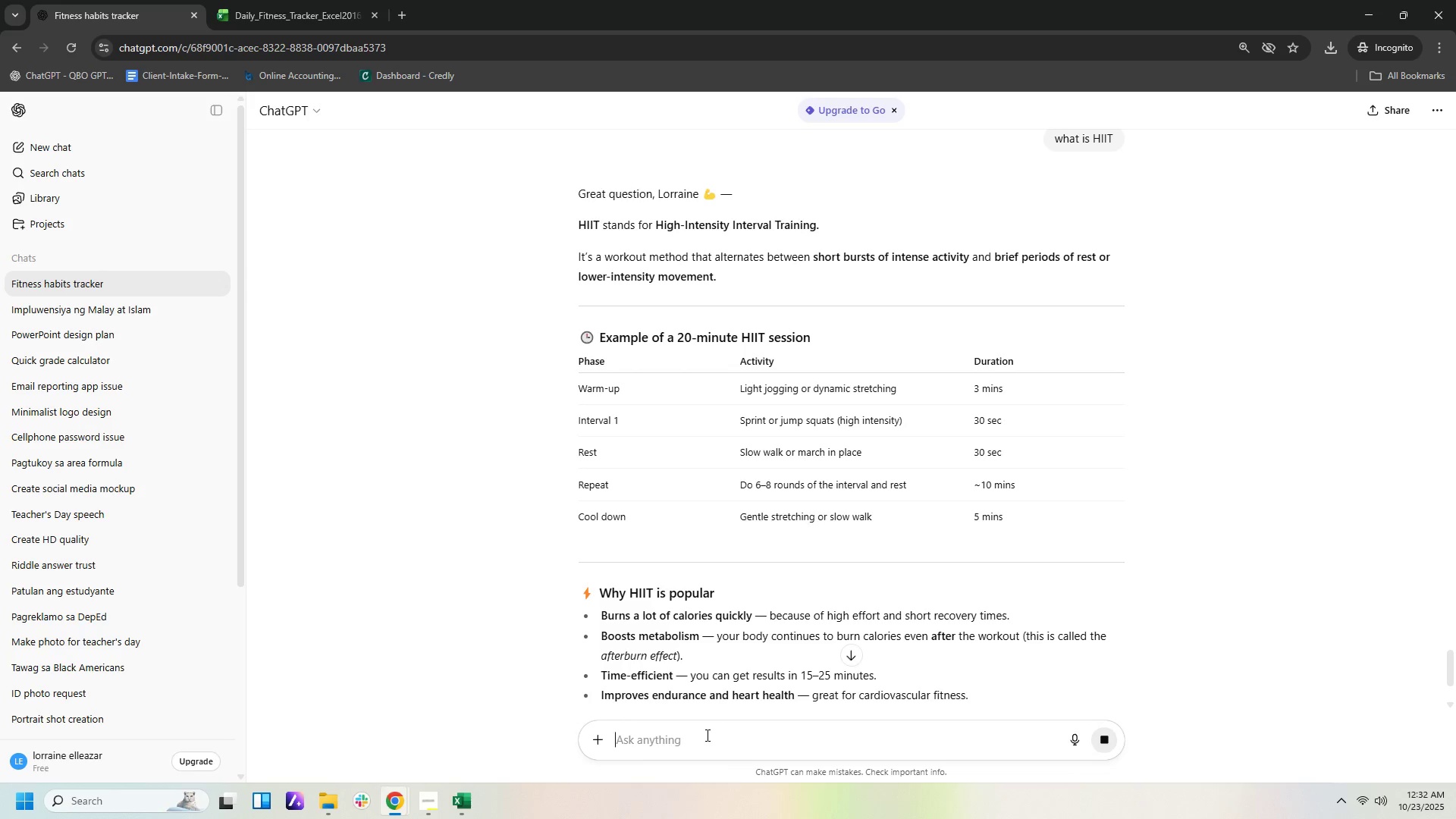 
wait(15.0)
 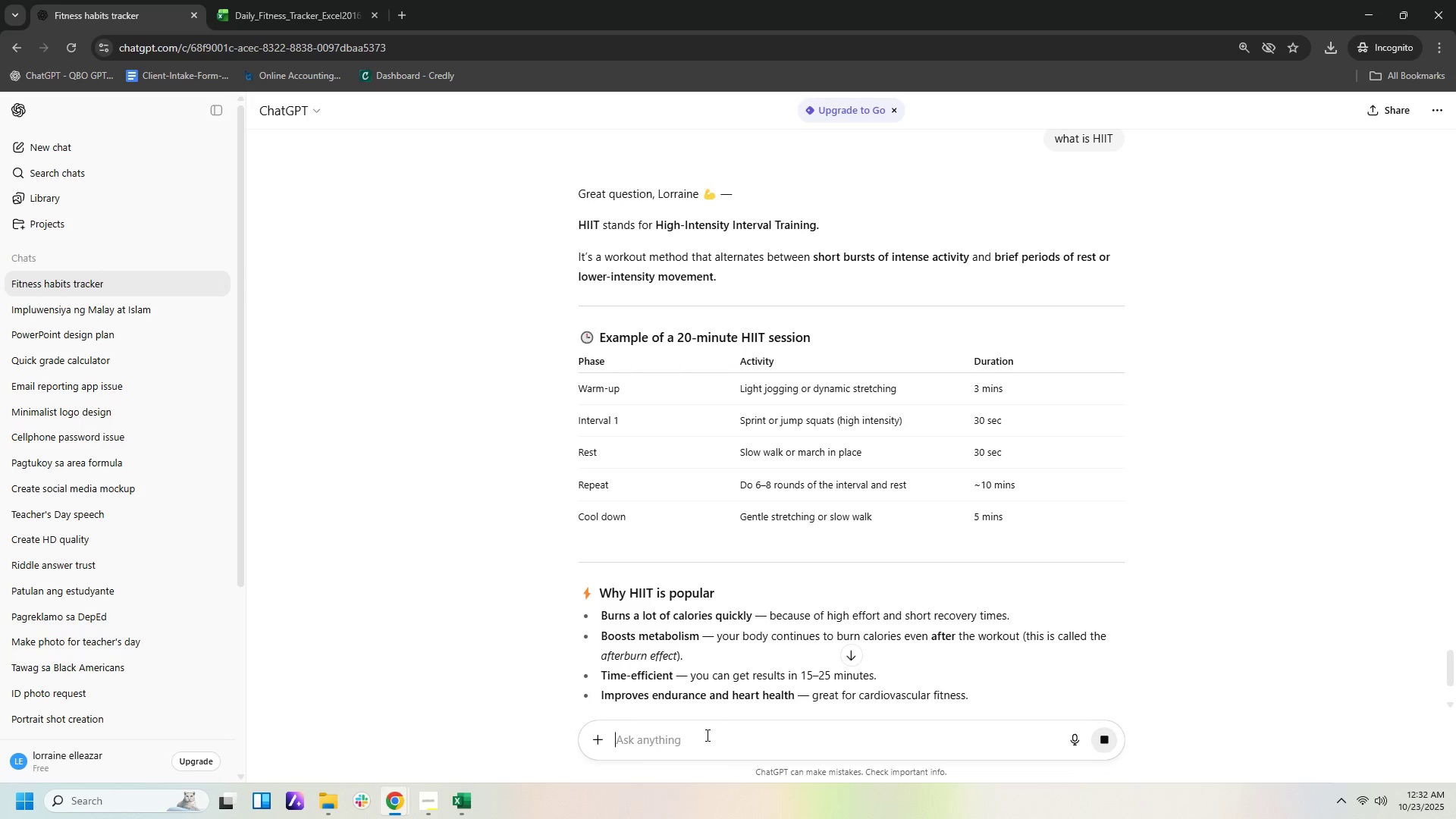 
scroll: coordinate [1018, 617], scroll_direction: down, amount: 12.0
 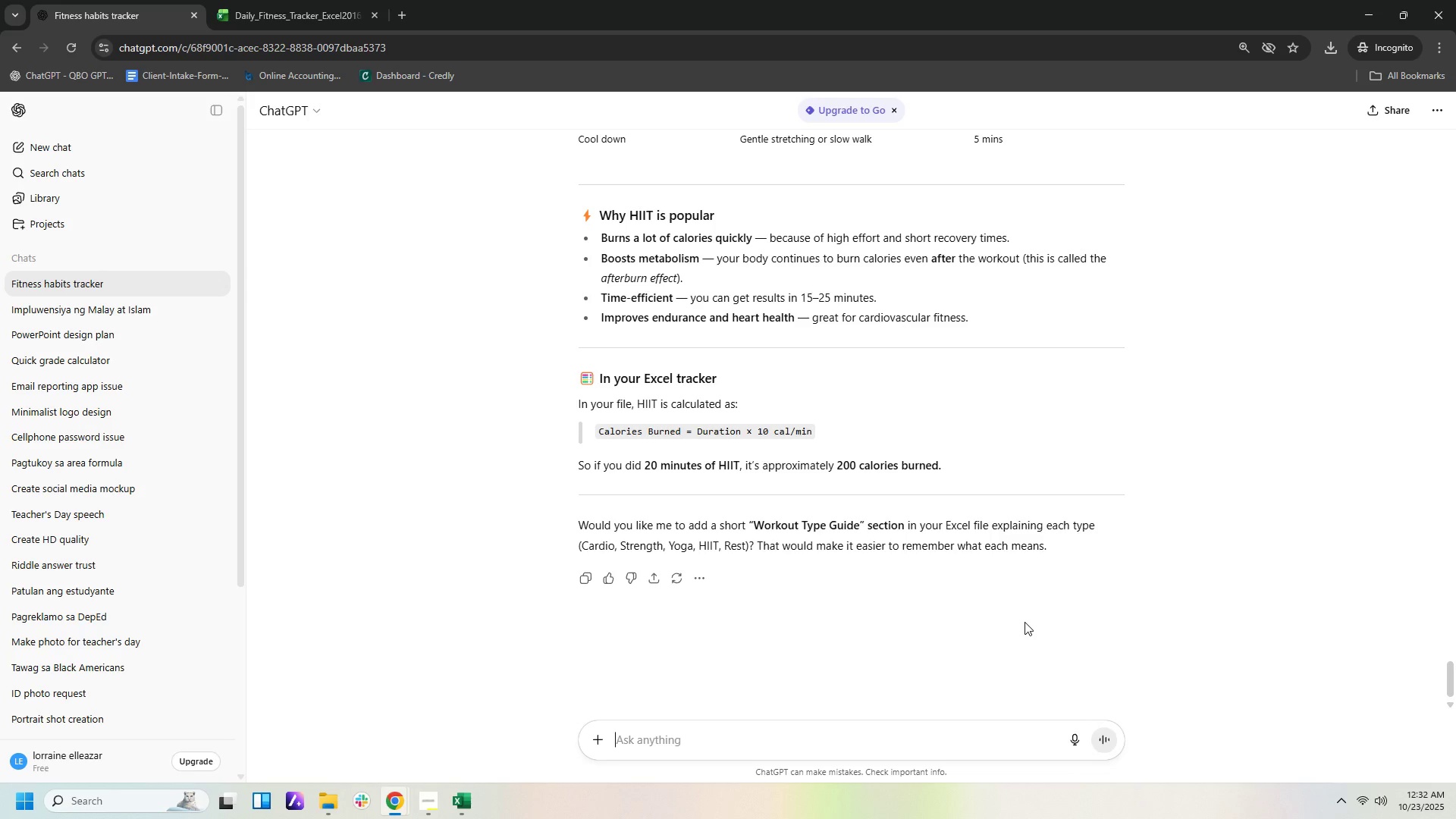 
wait(12.75)
 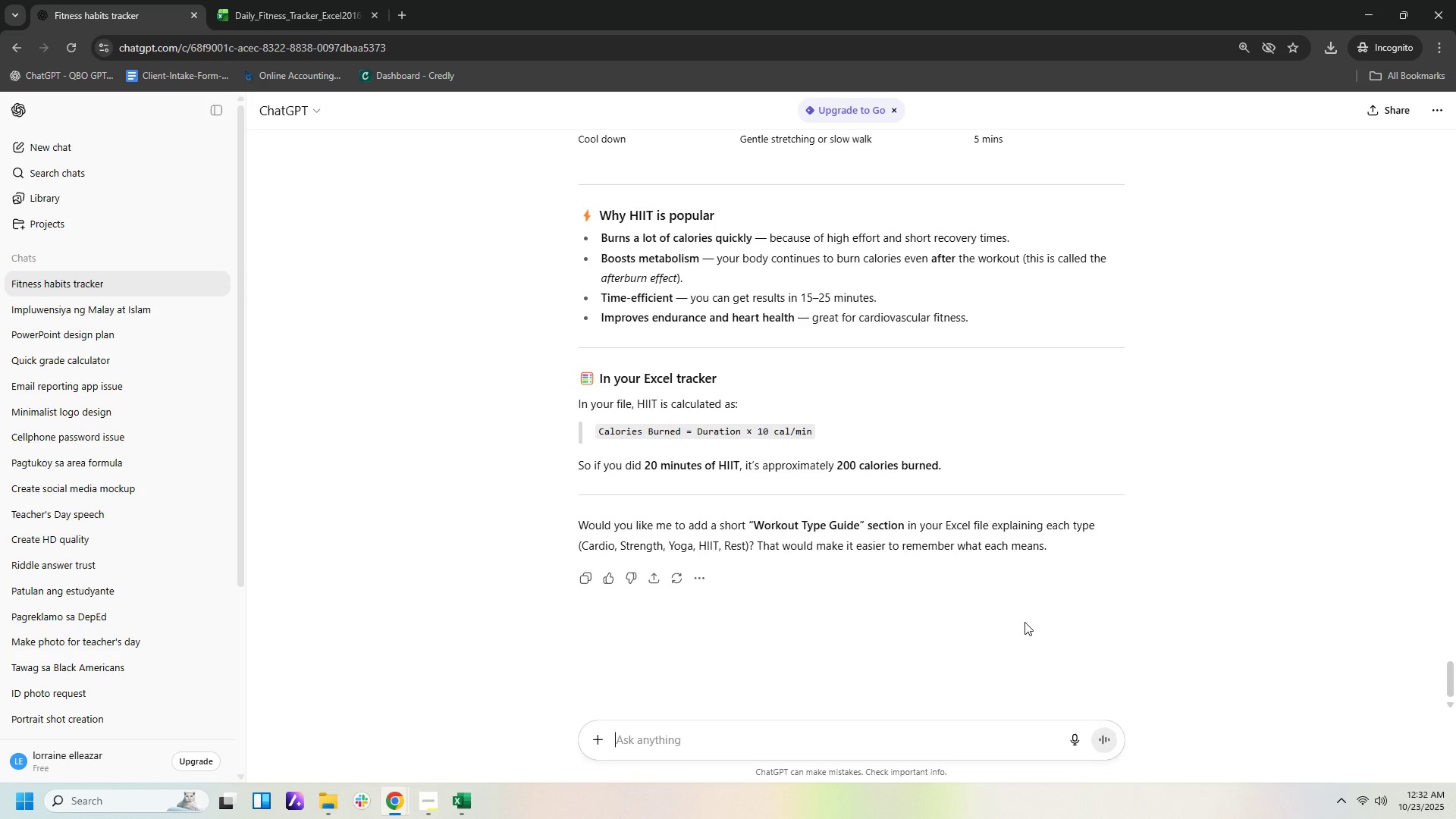 
scroll: coordinate [1059, 538], scroll_direction: up, amount: 4.0
 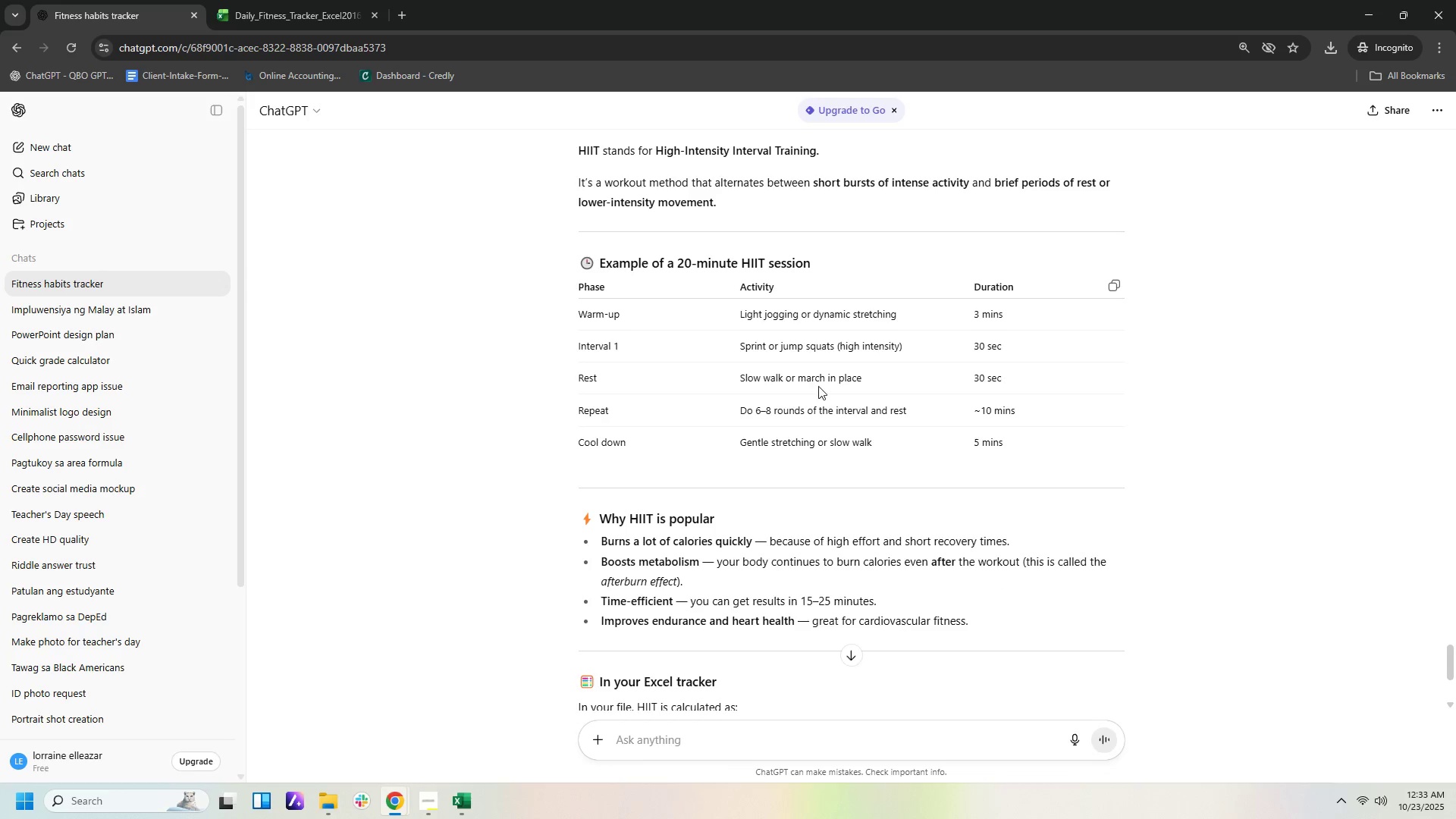 
wait(25.66)
 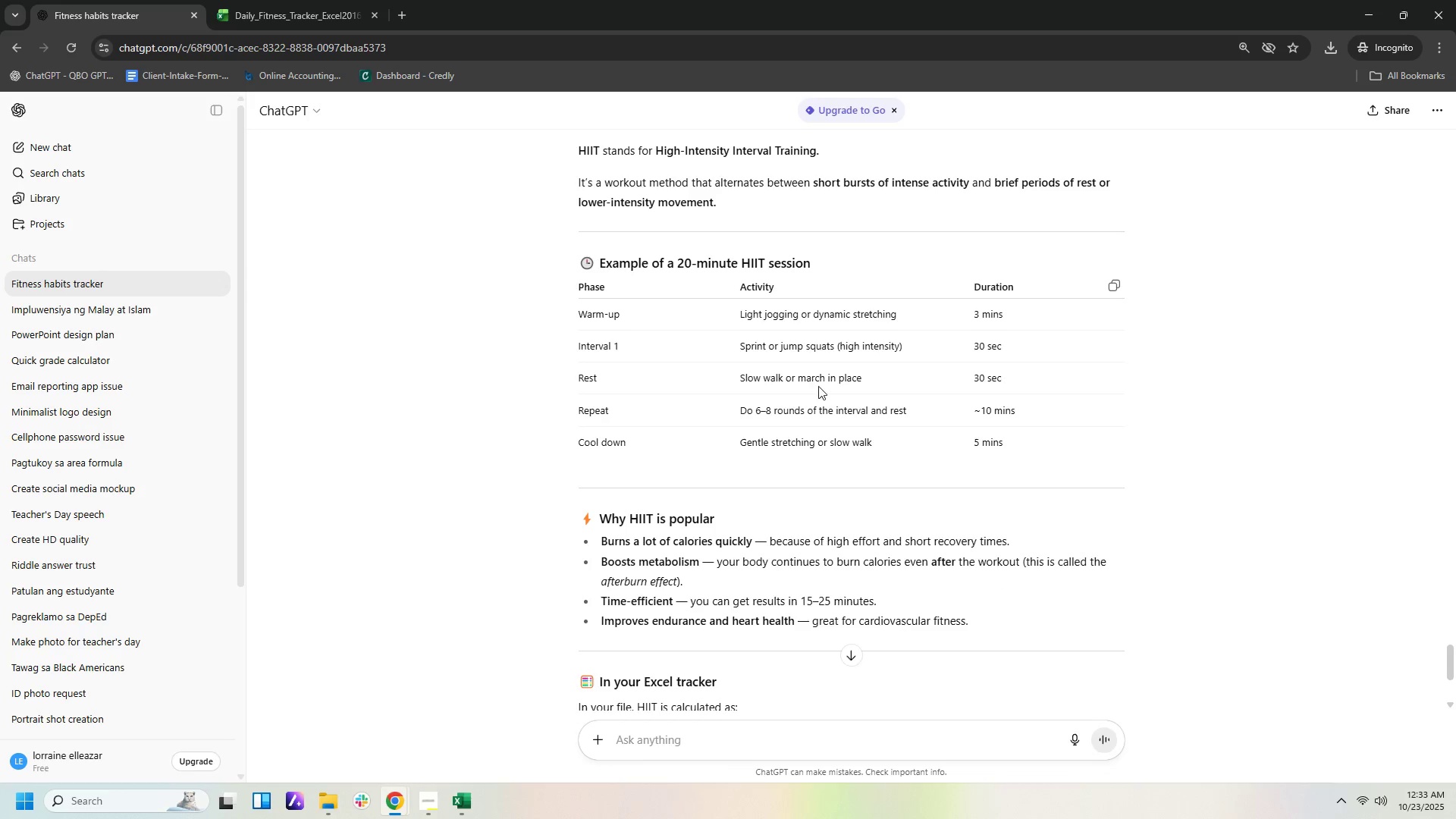 
scroll: coordinate [767, 555], scroll_direction: down, amount: 6.0
 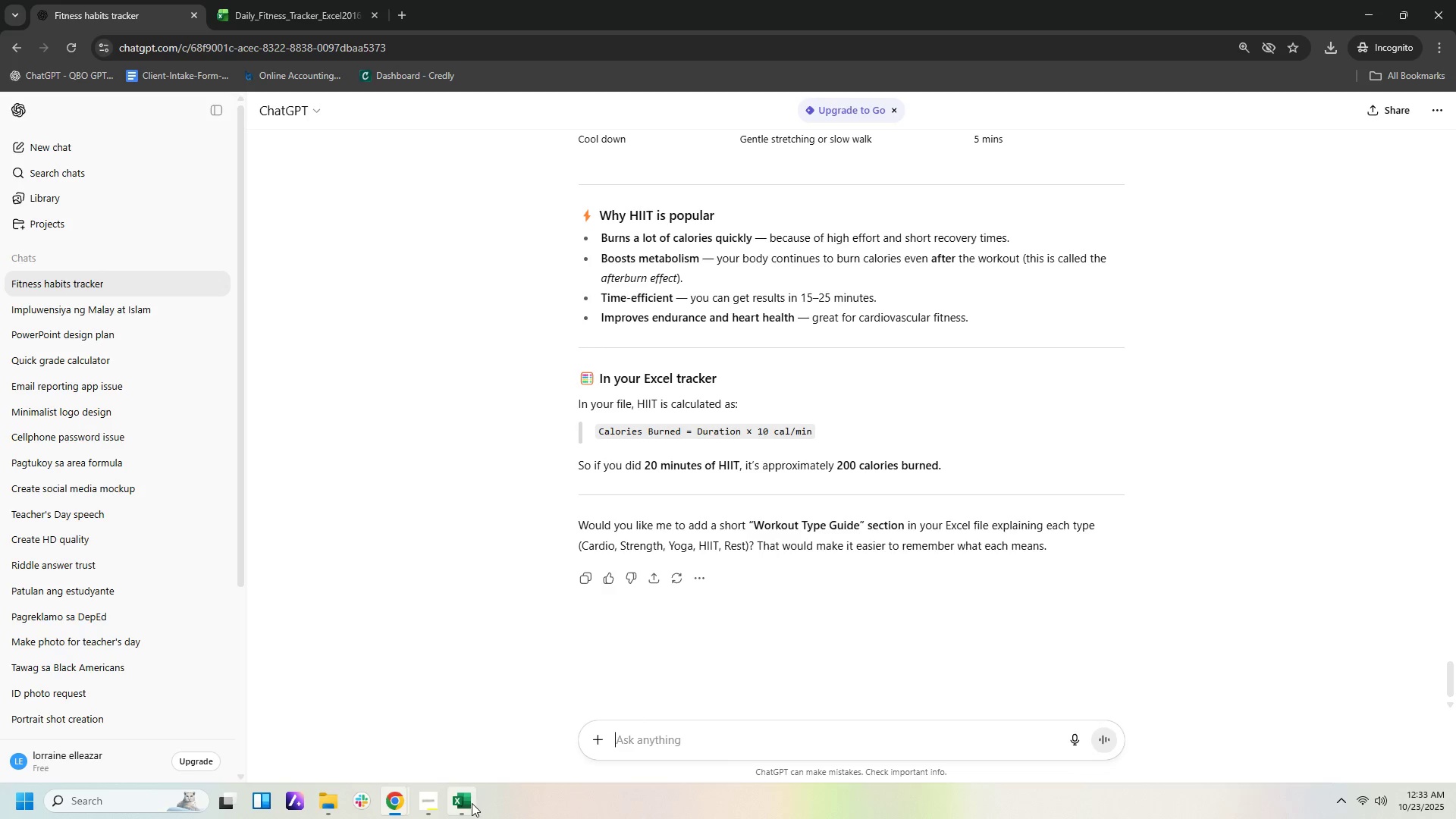 
left_click([469, 800])
 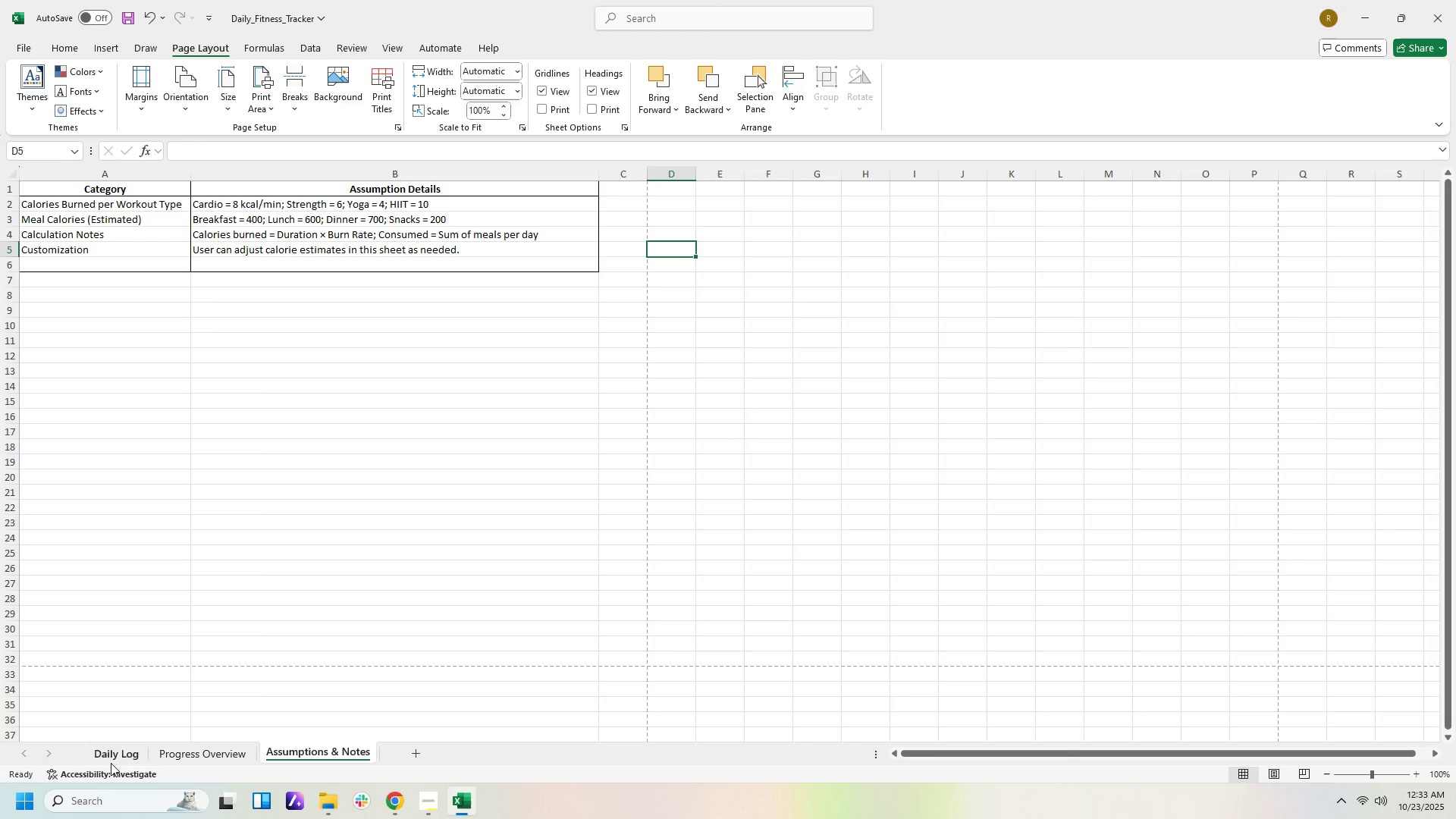 
left_click([108, 758])
 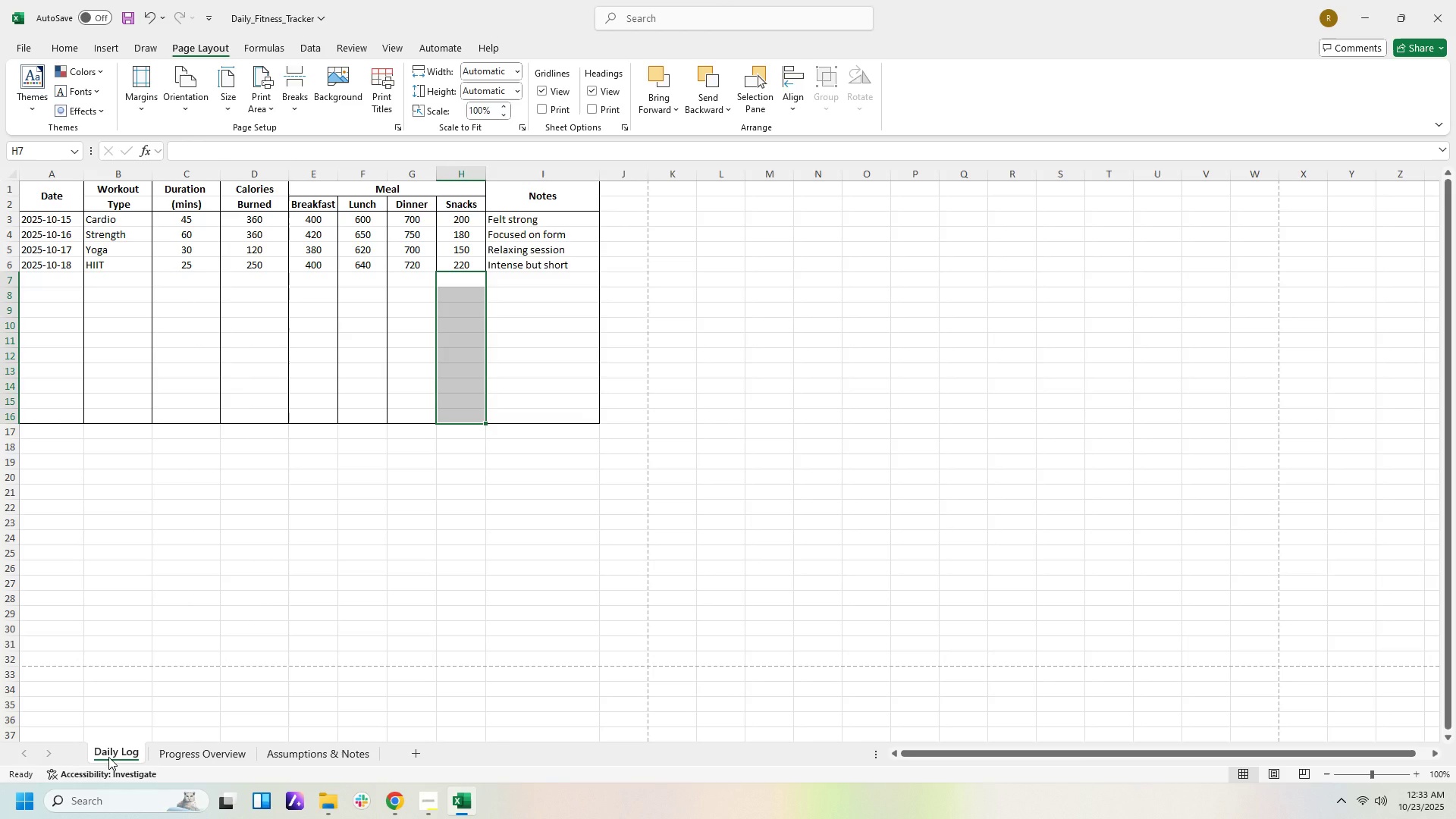 
wait(11.1)
 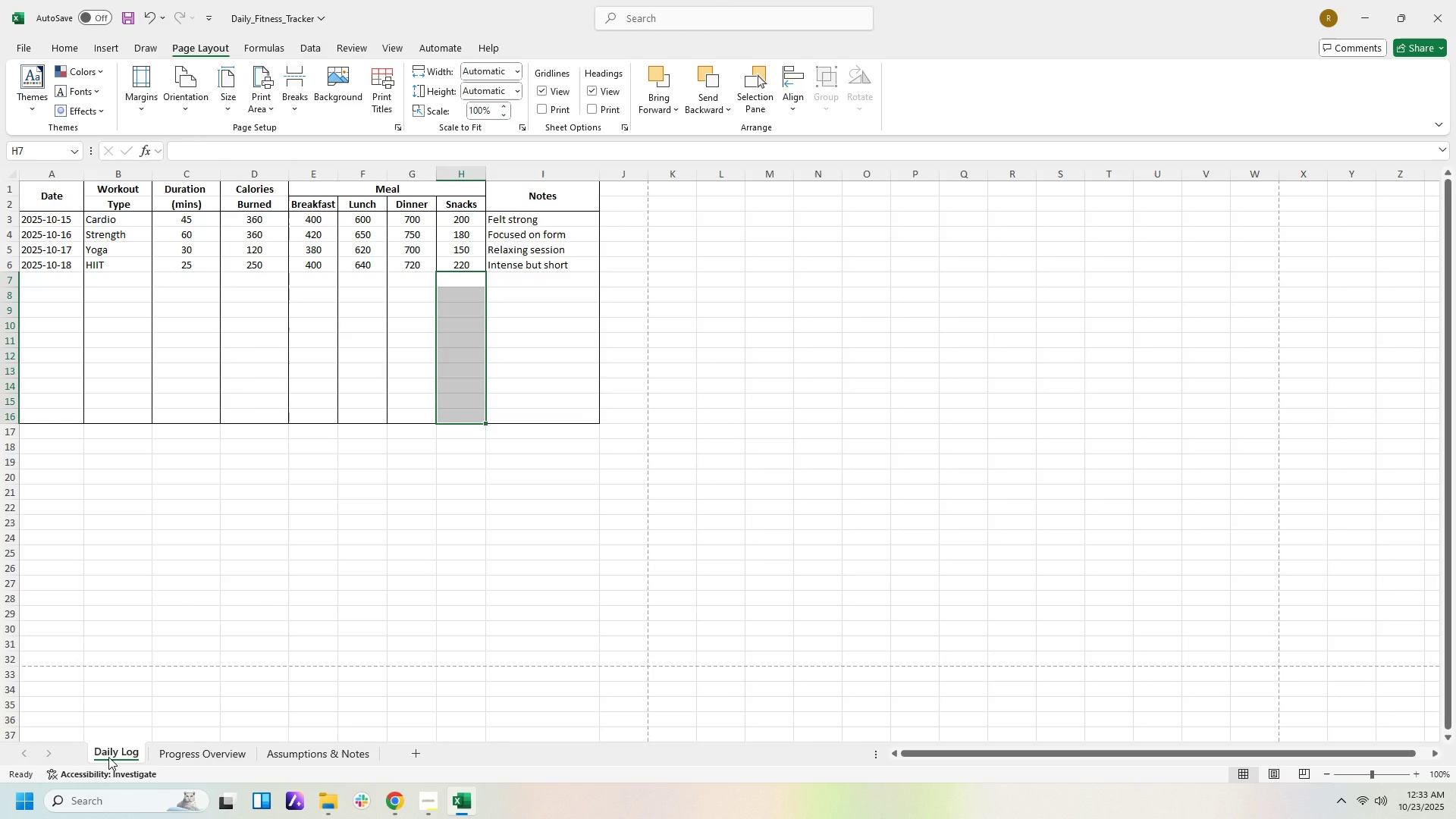 
left_click([322, 19])
 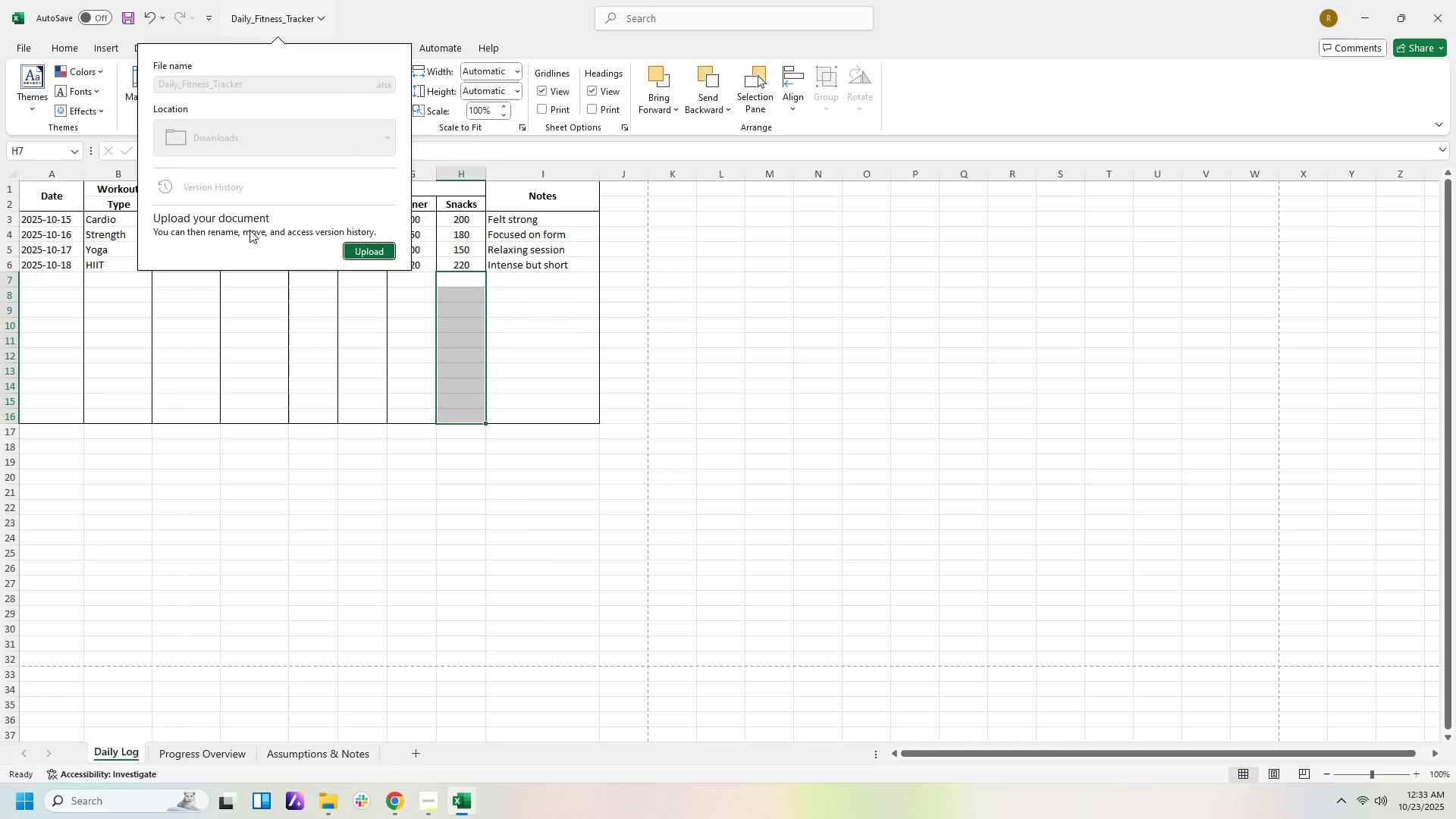 
wait(8.18)
 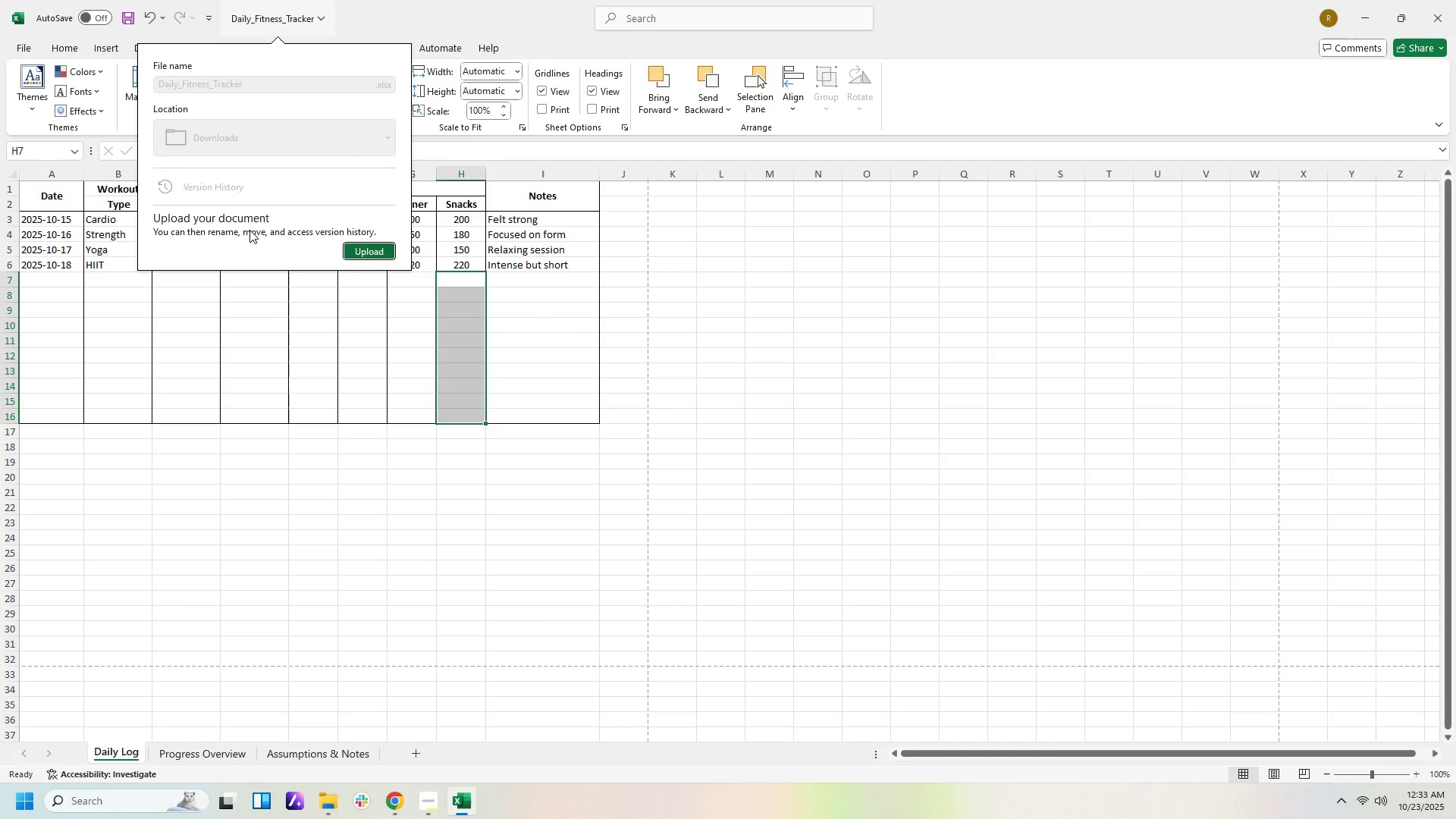 
left_click([437, 796])